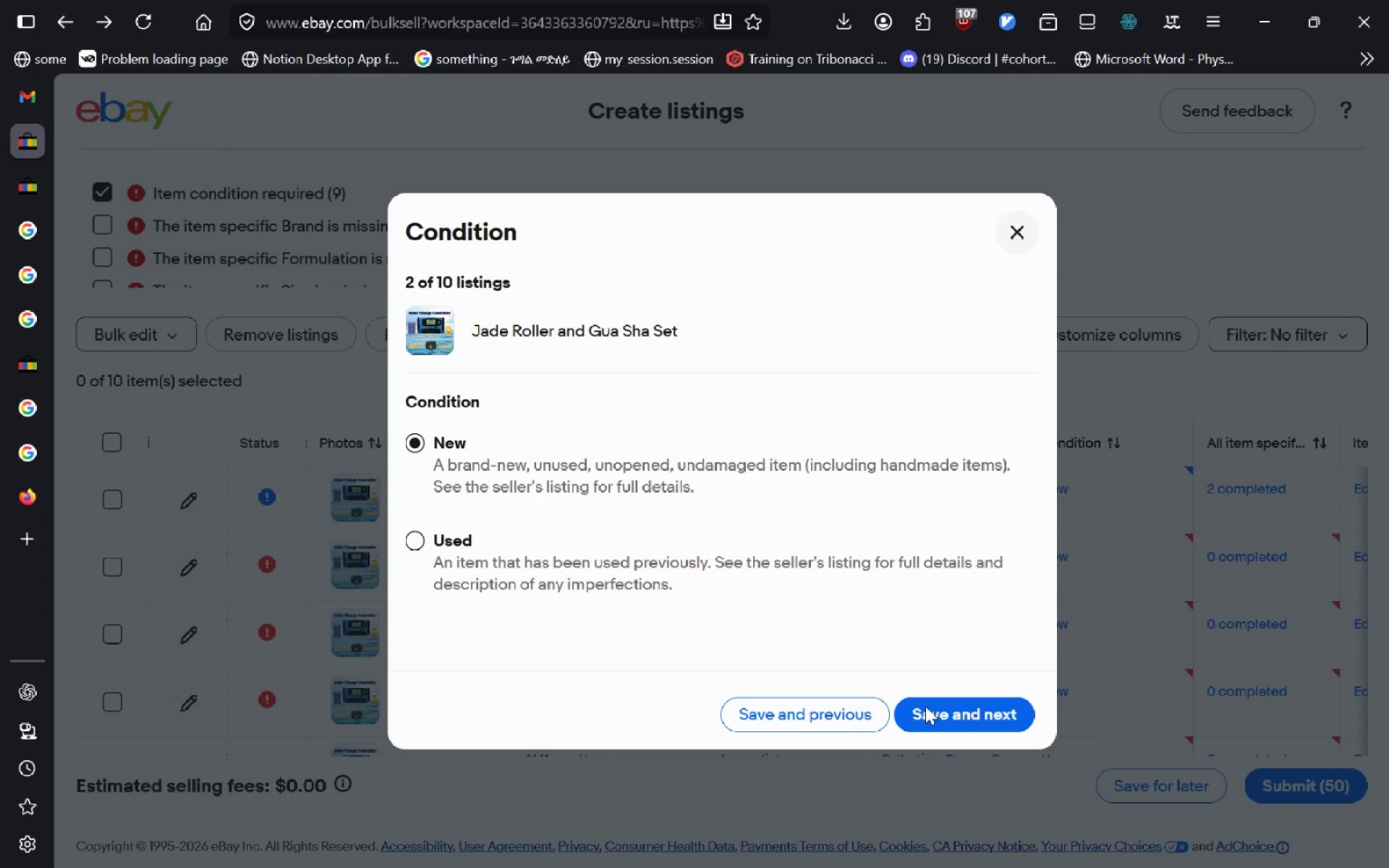 
left_click([969, 712])
 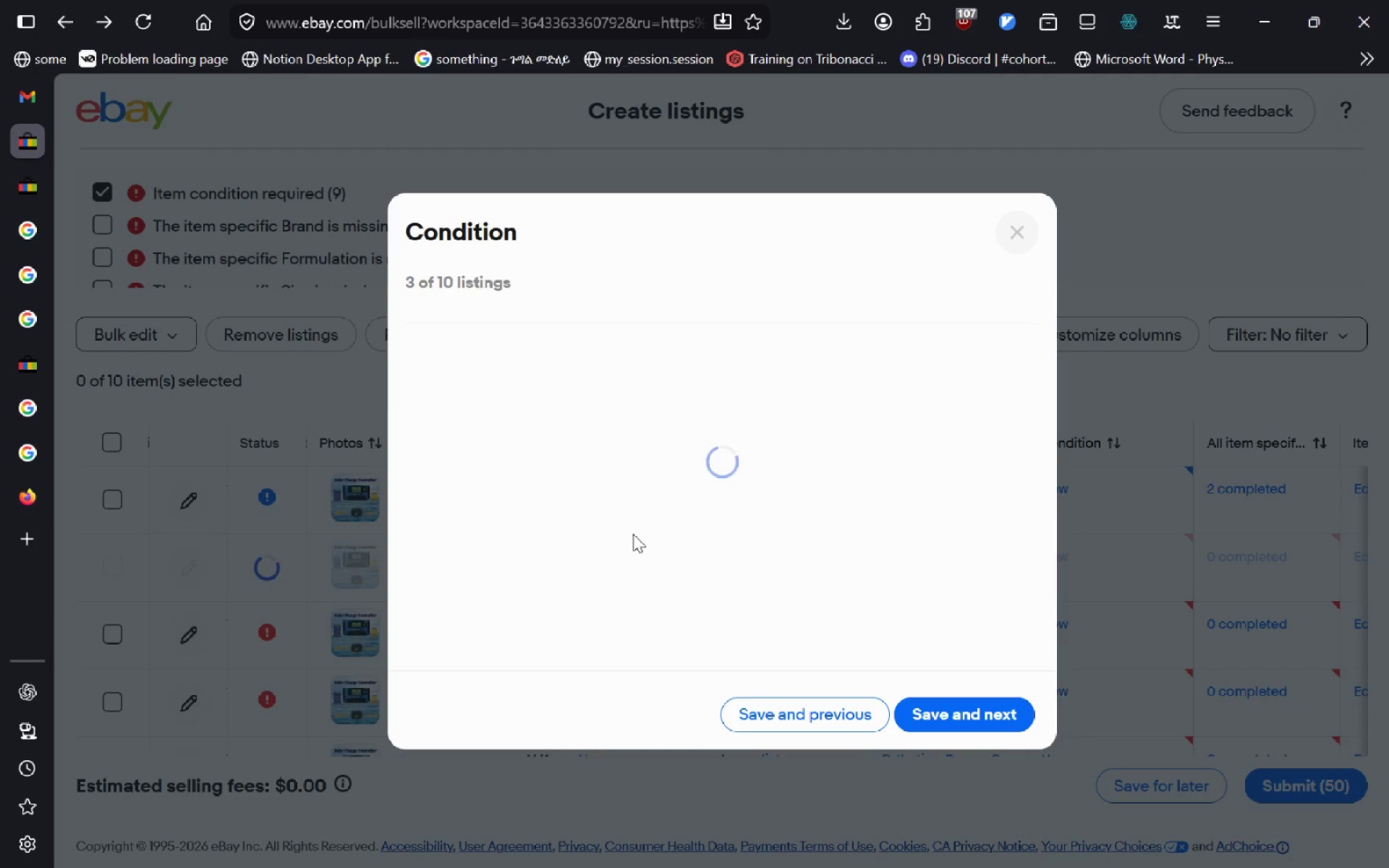 
left_click([420, 455])
 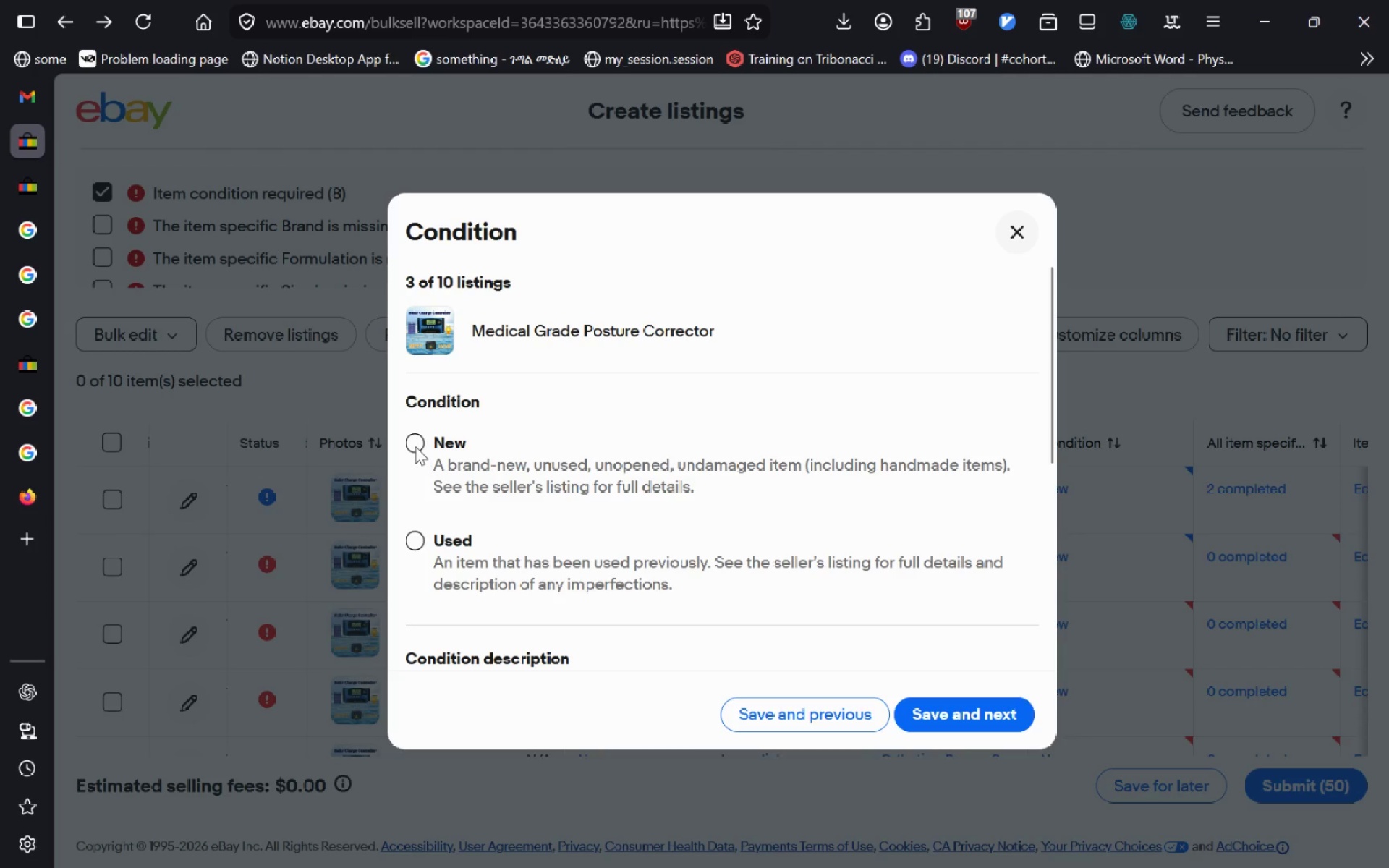 
left_click([415, 446])
 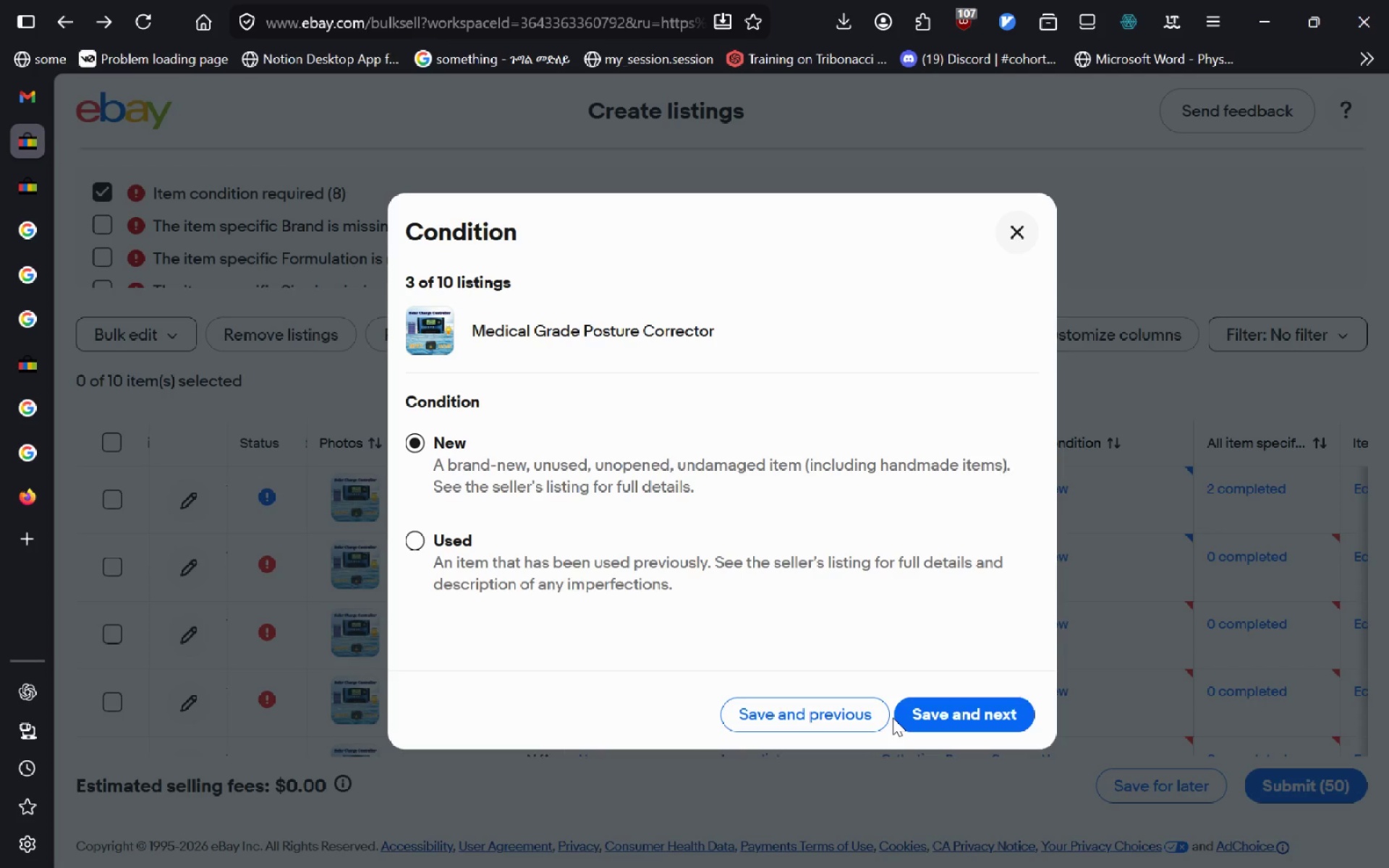 
left_click([934, 723])
 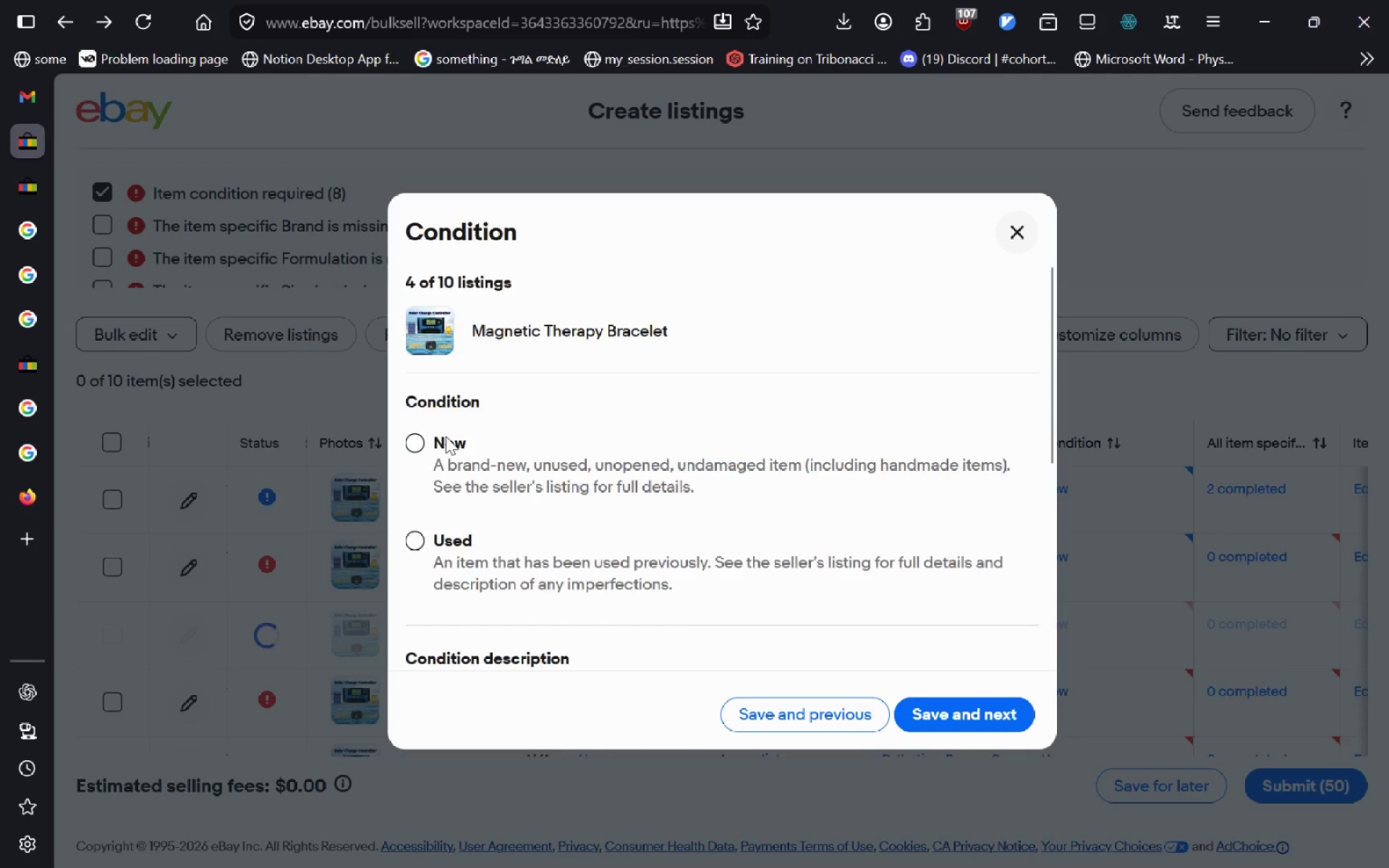 
left_click([427, 436])
 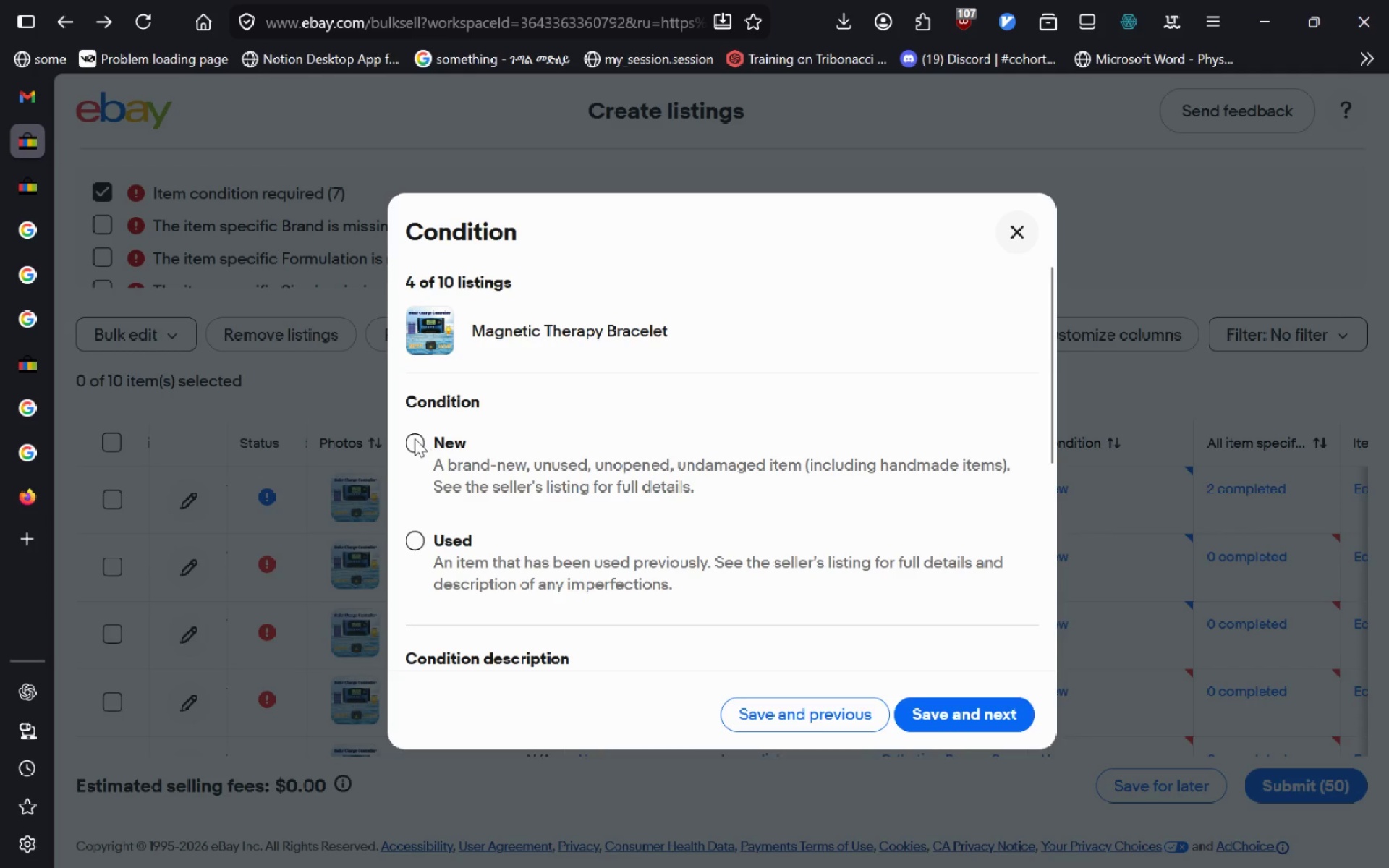 
left_click([415, 438])
 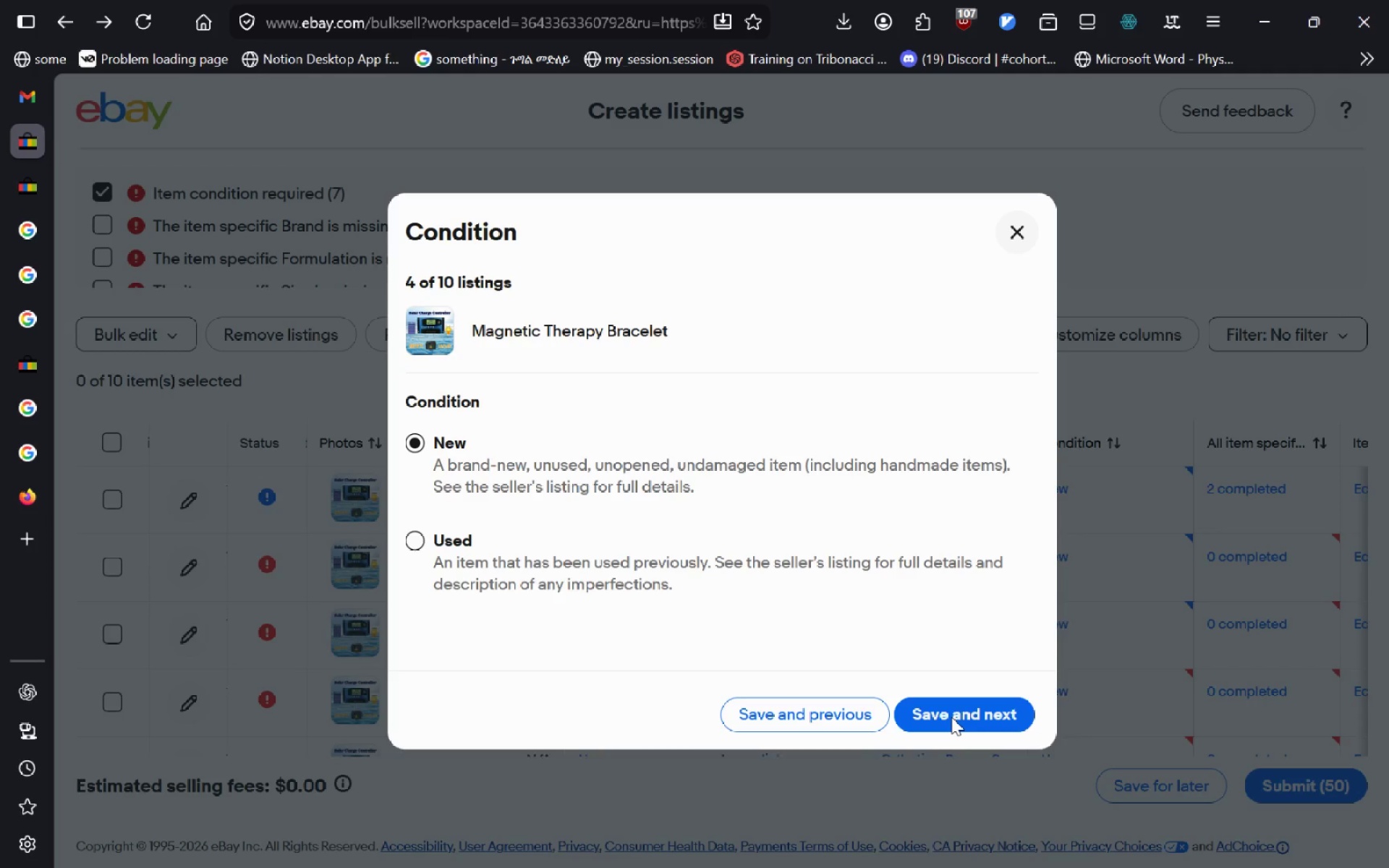 
left_click([951, 717])
 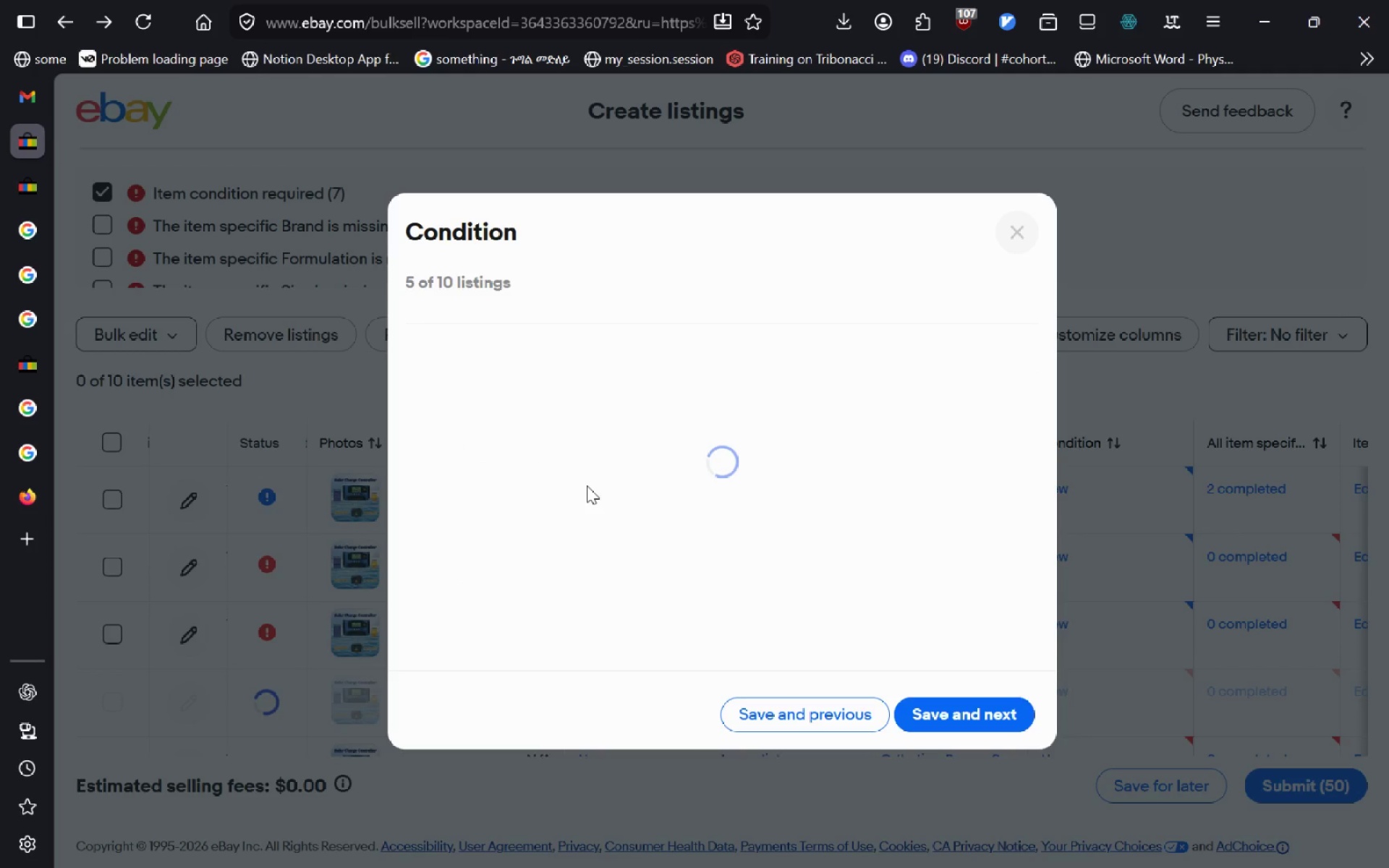 
mouse_move([464, 411])
 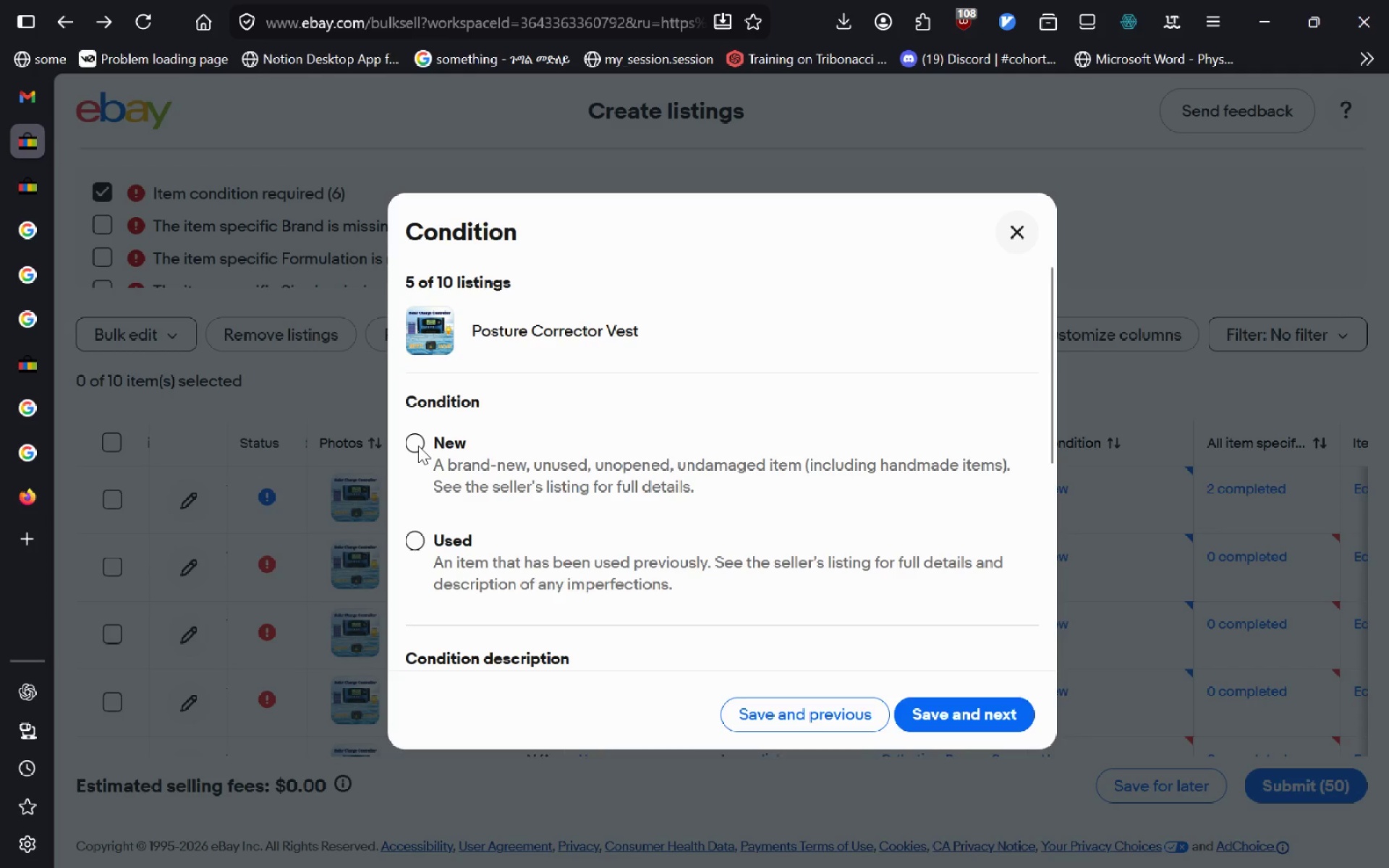 
left_click([418, 446])
 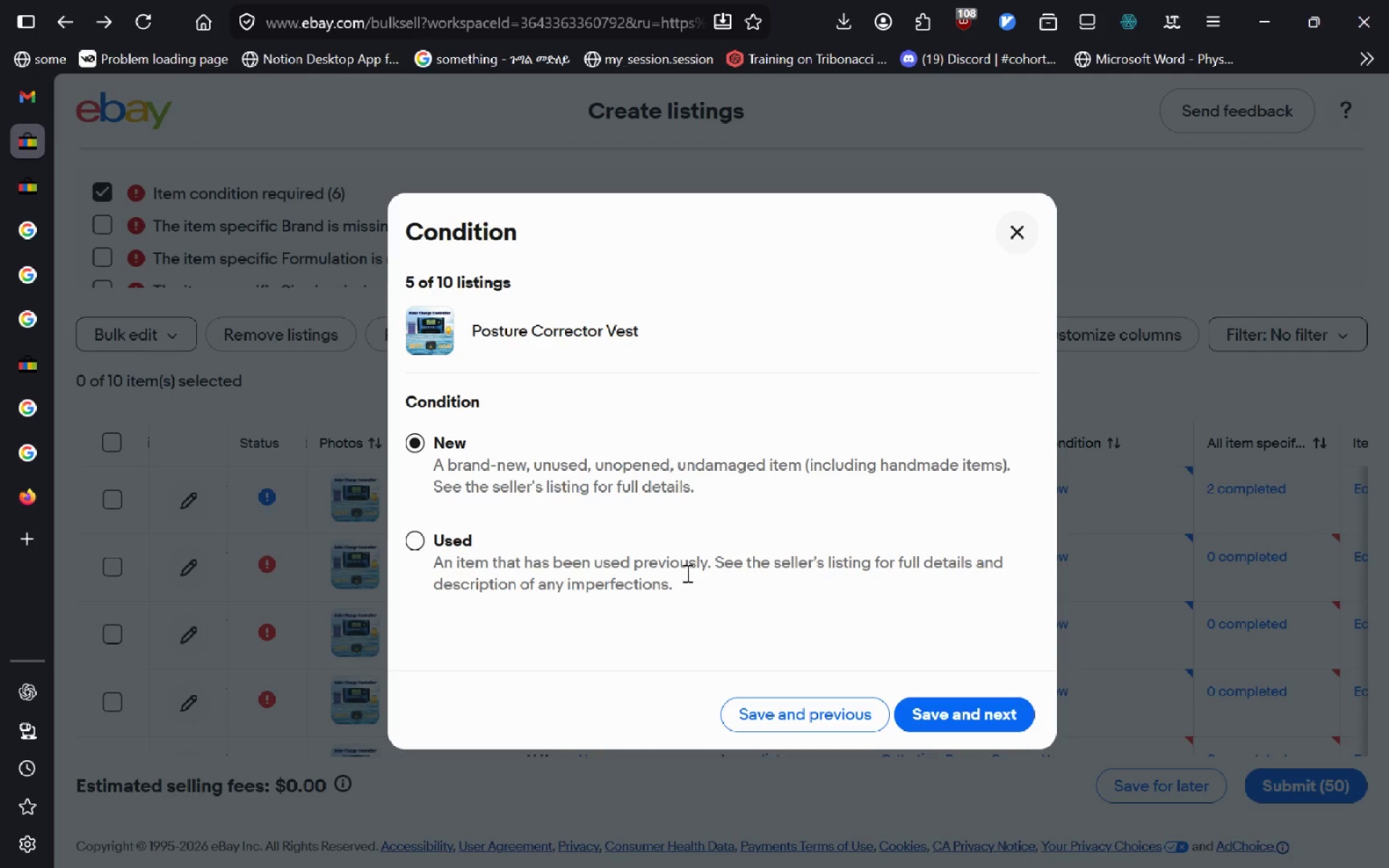 
left_click([953, 704])
 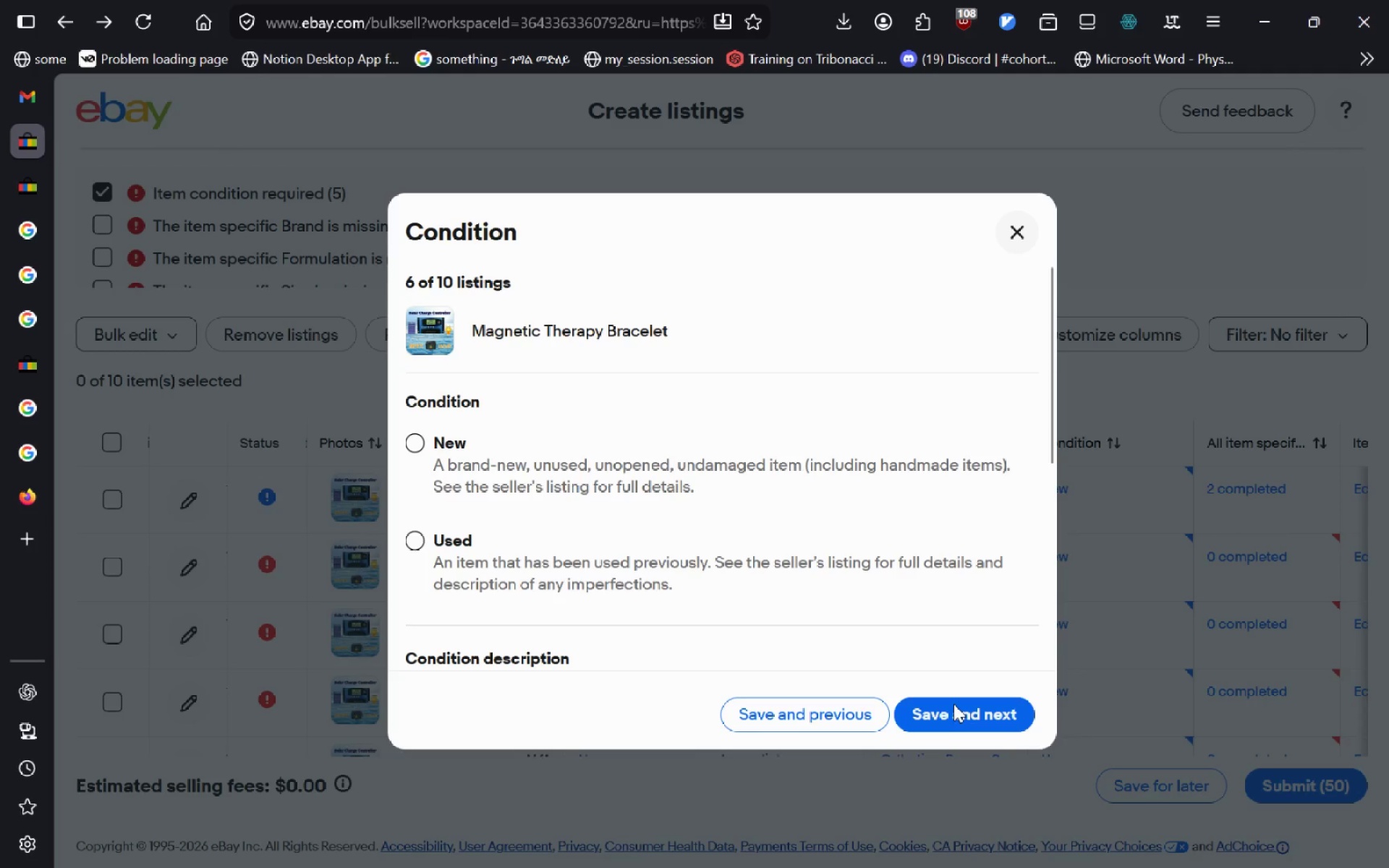 
wait(8.66)
 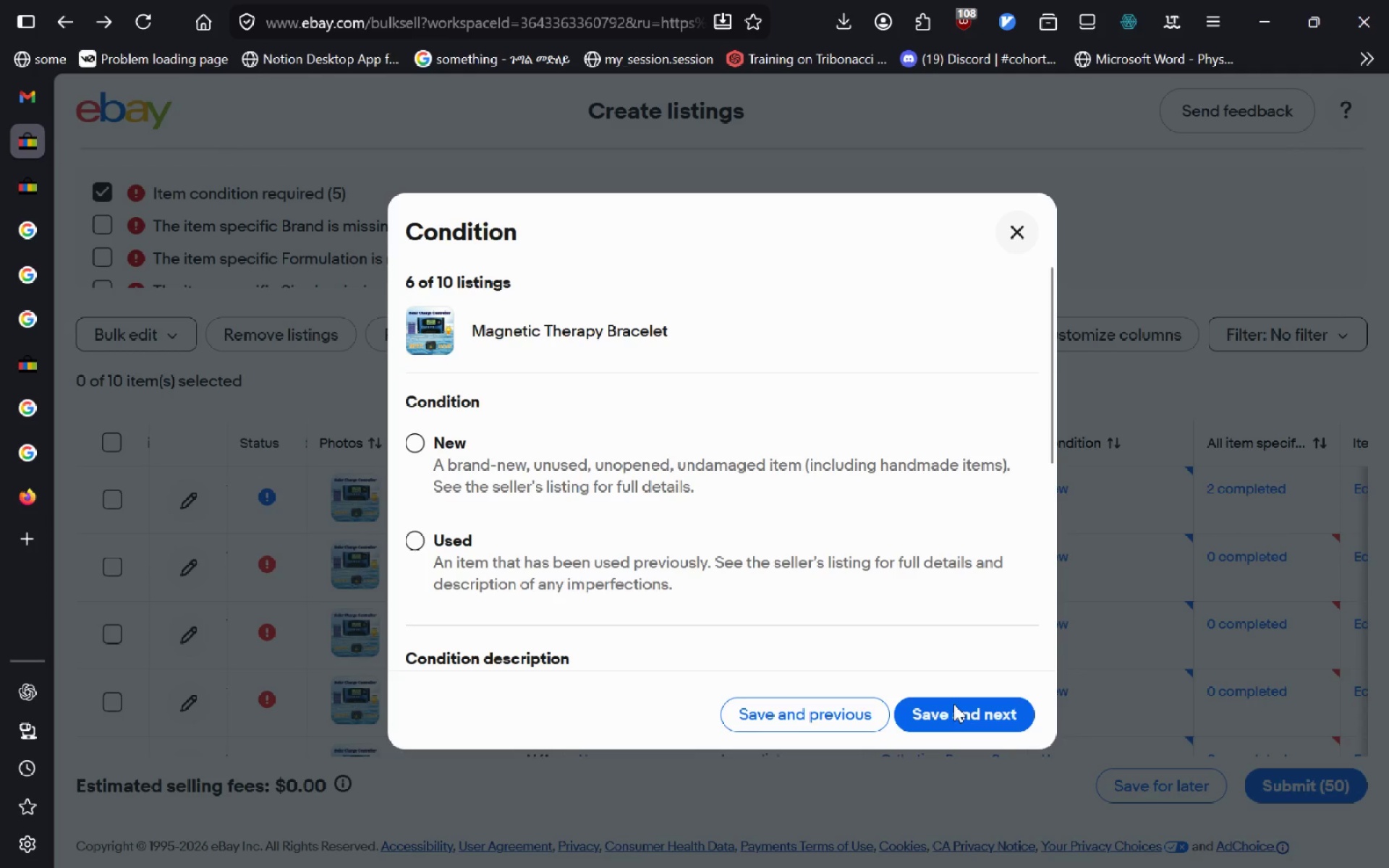 
left_click([972, 708])
 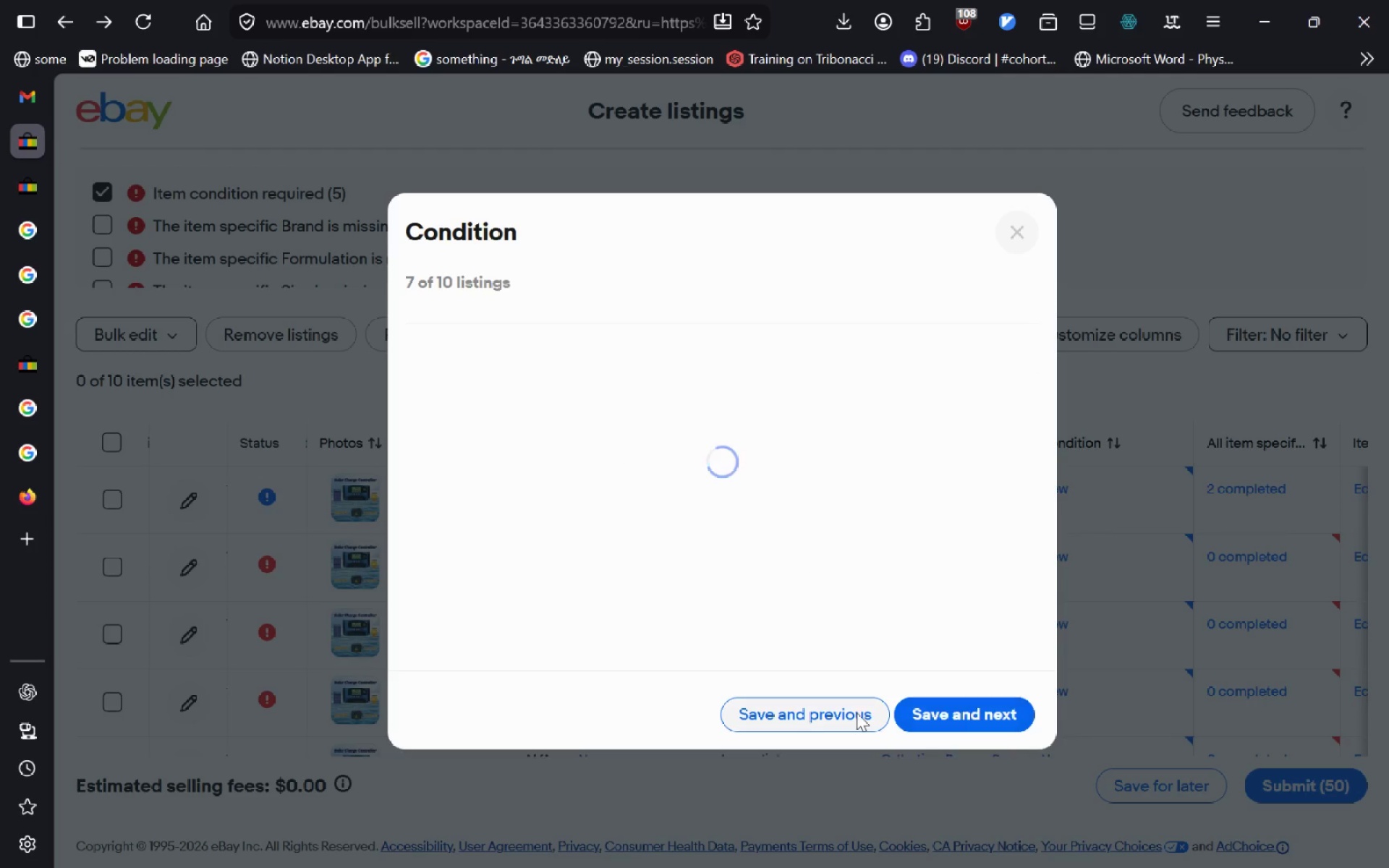 
left_click([856, 713])
 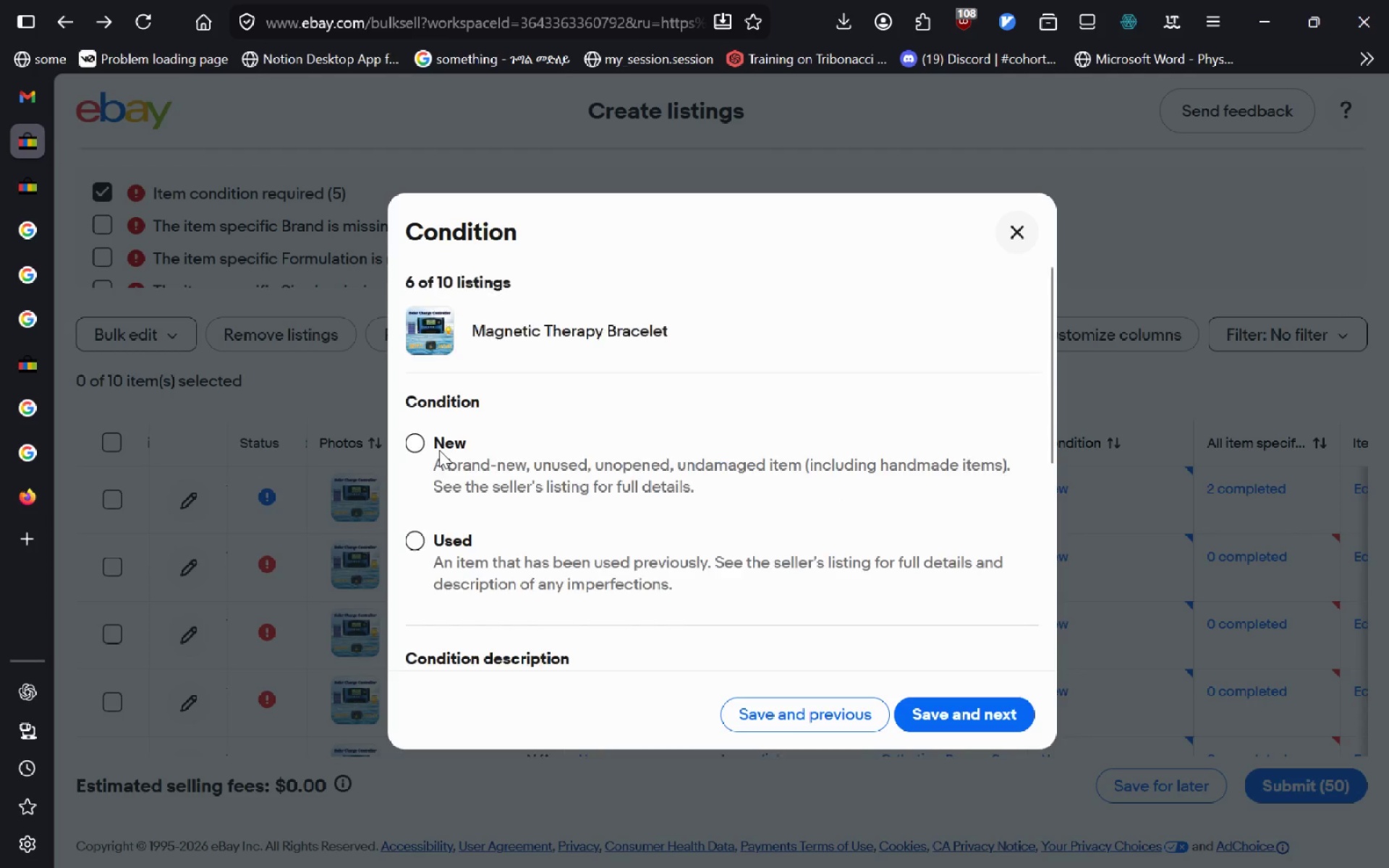 
left_click([415, 439])
 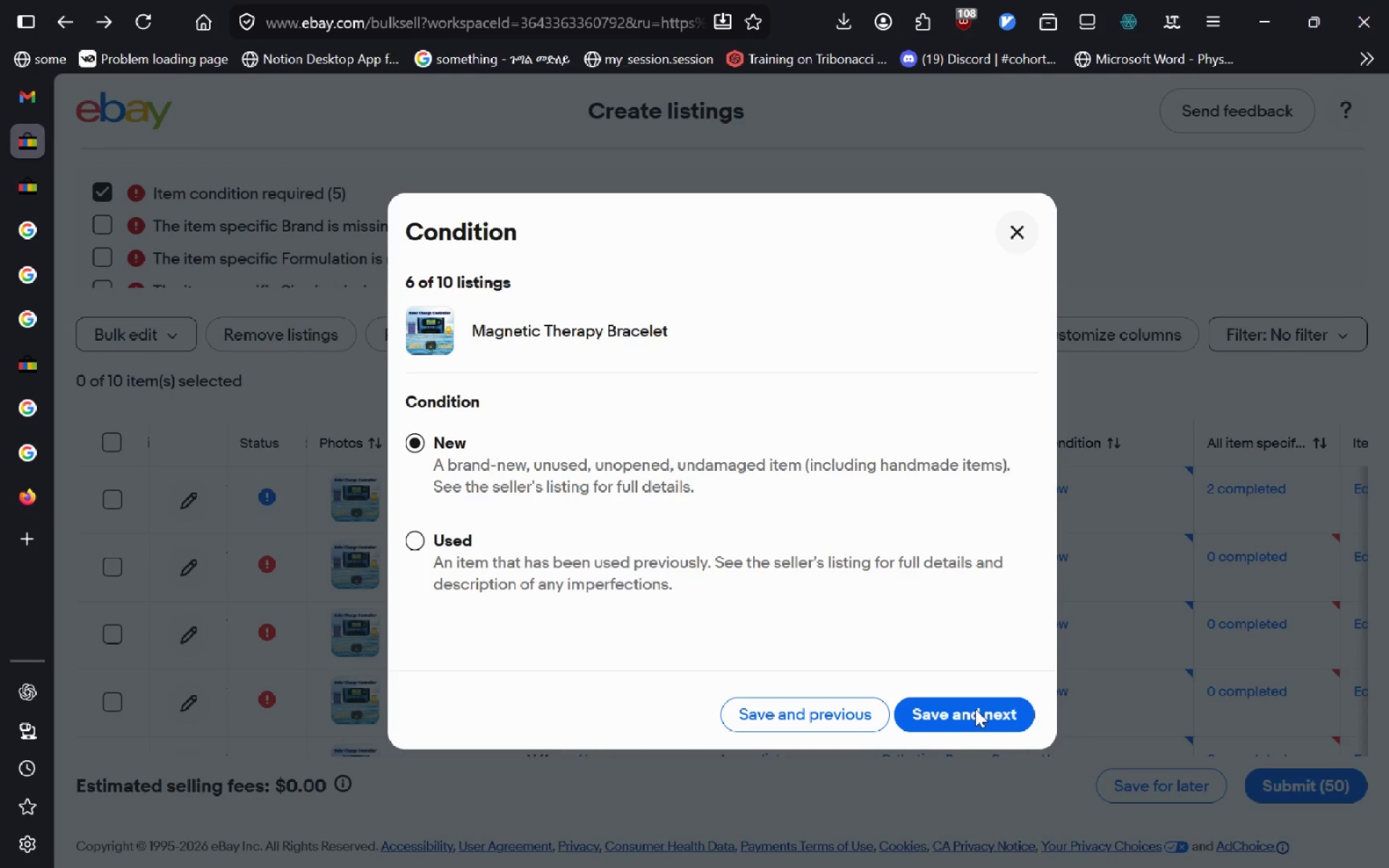 
left_click([975, 709])